 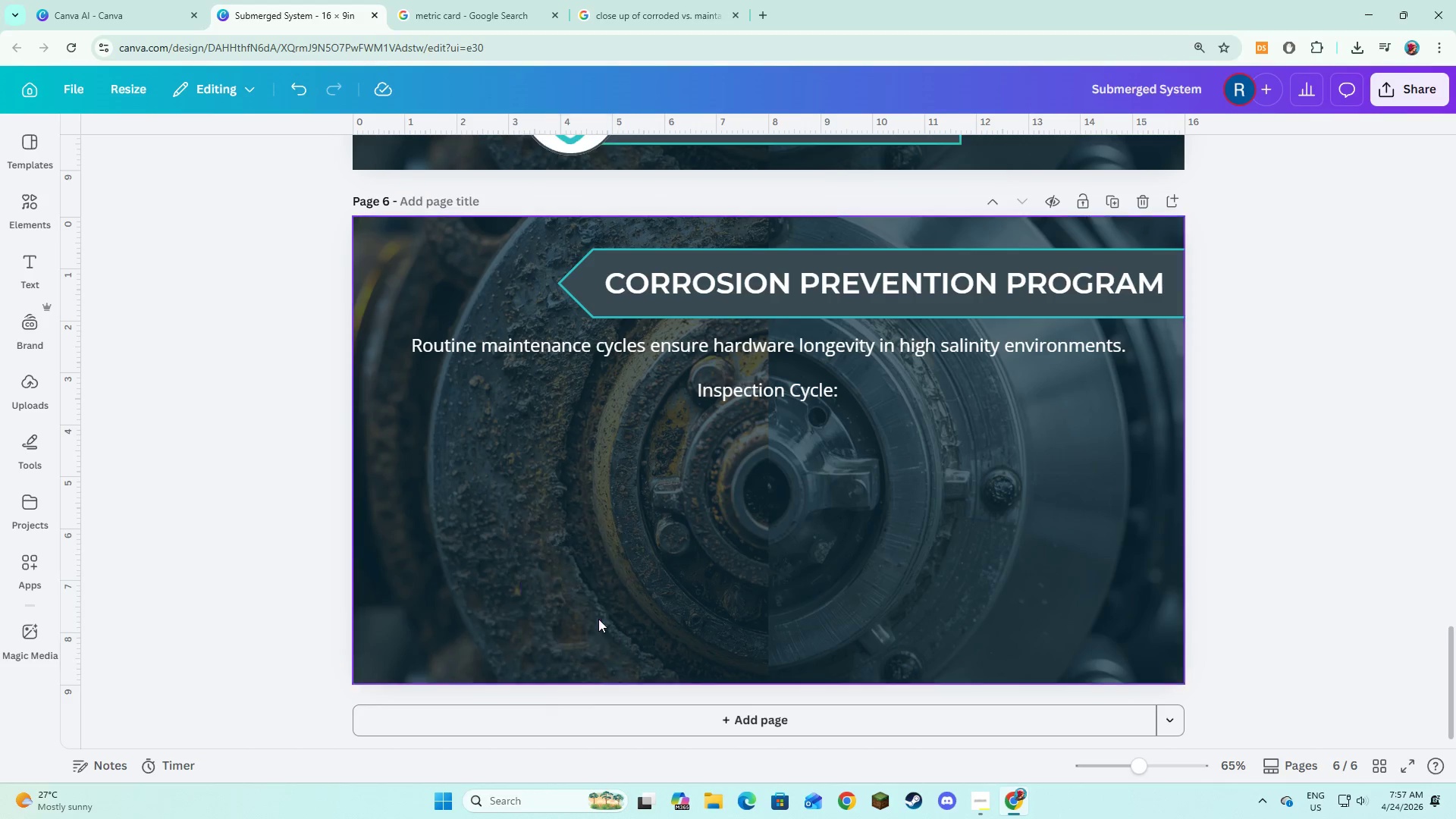 
key(Backspace)
 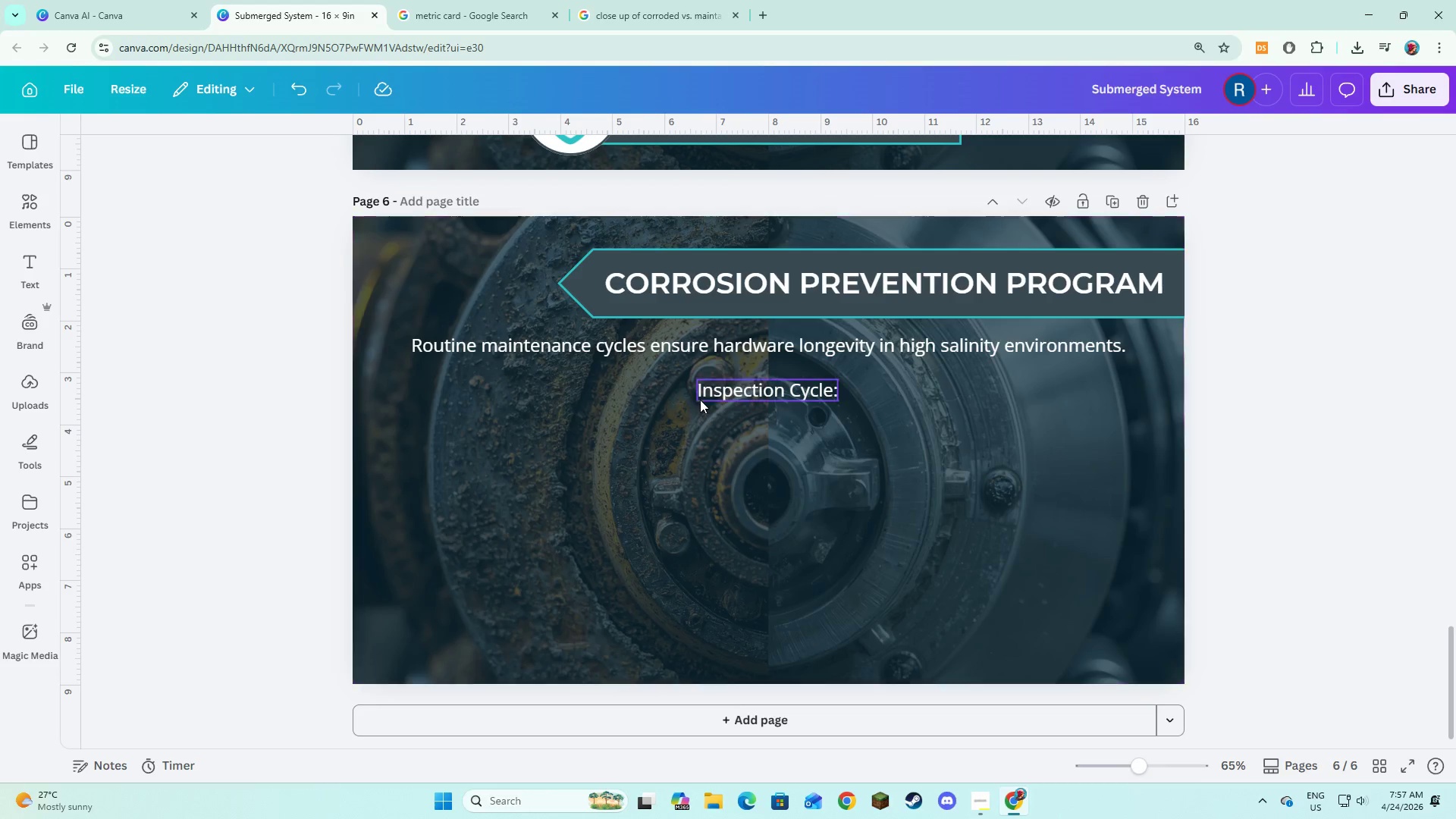 
left_click([709, 400])
 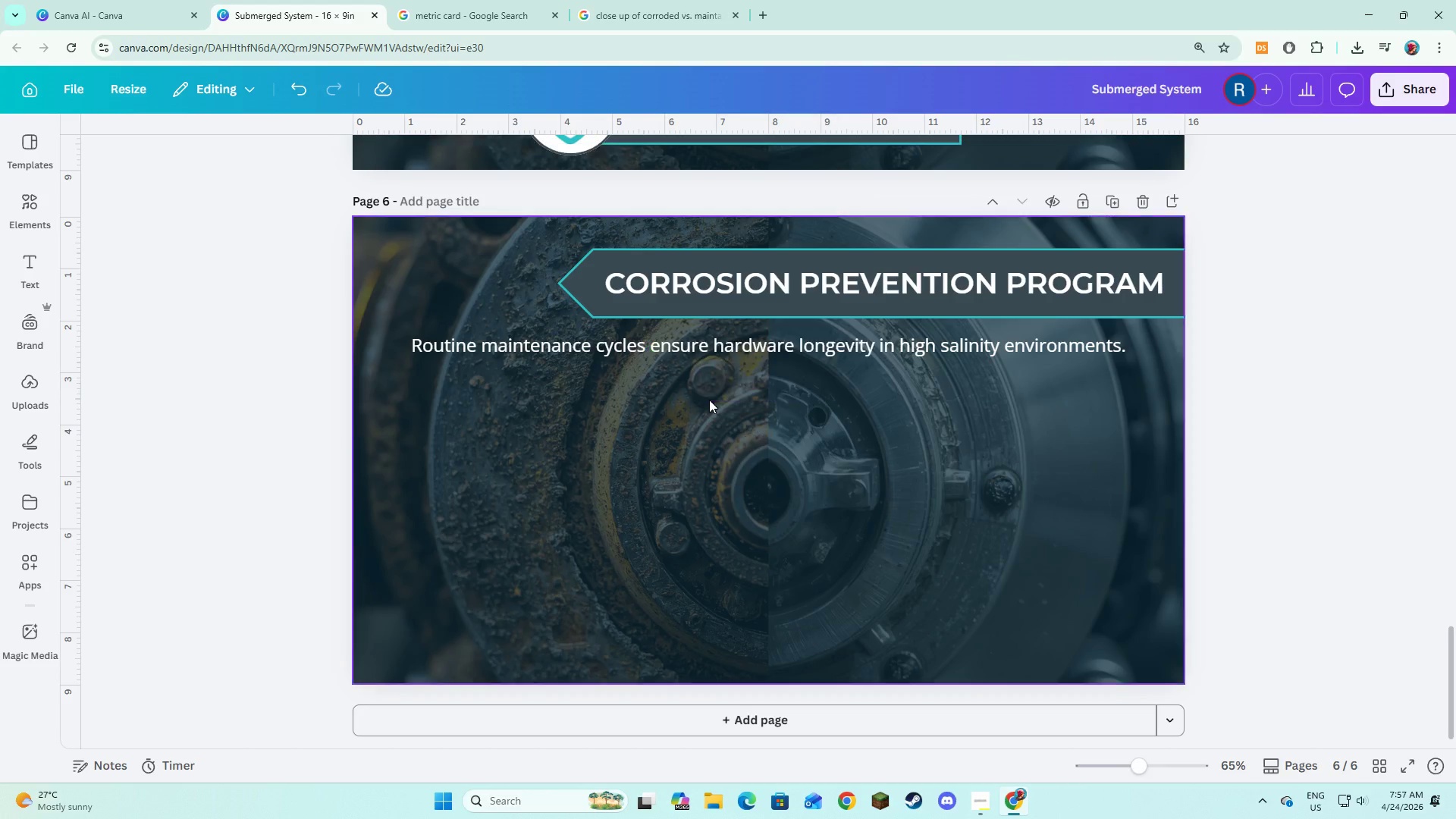 
key(Backspace)
 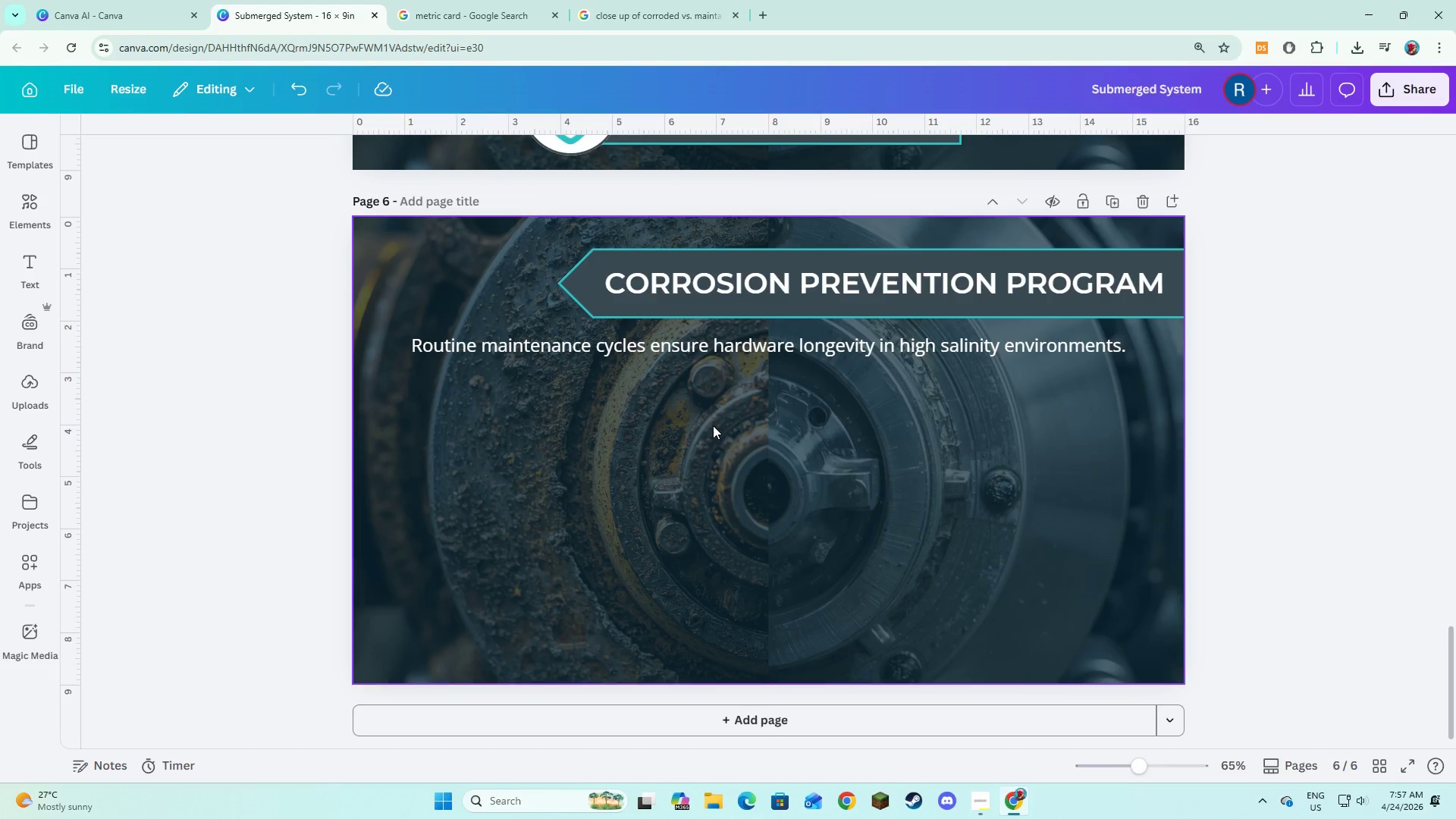 
left_click([713, 425])
 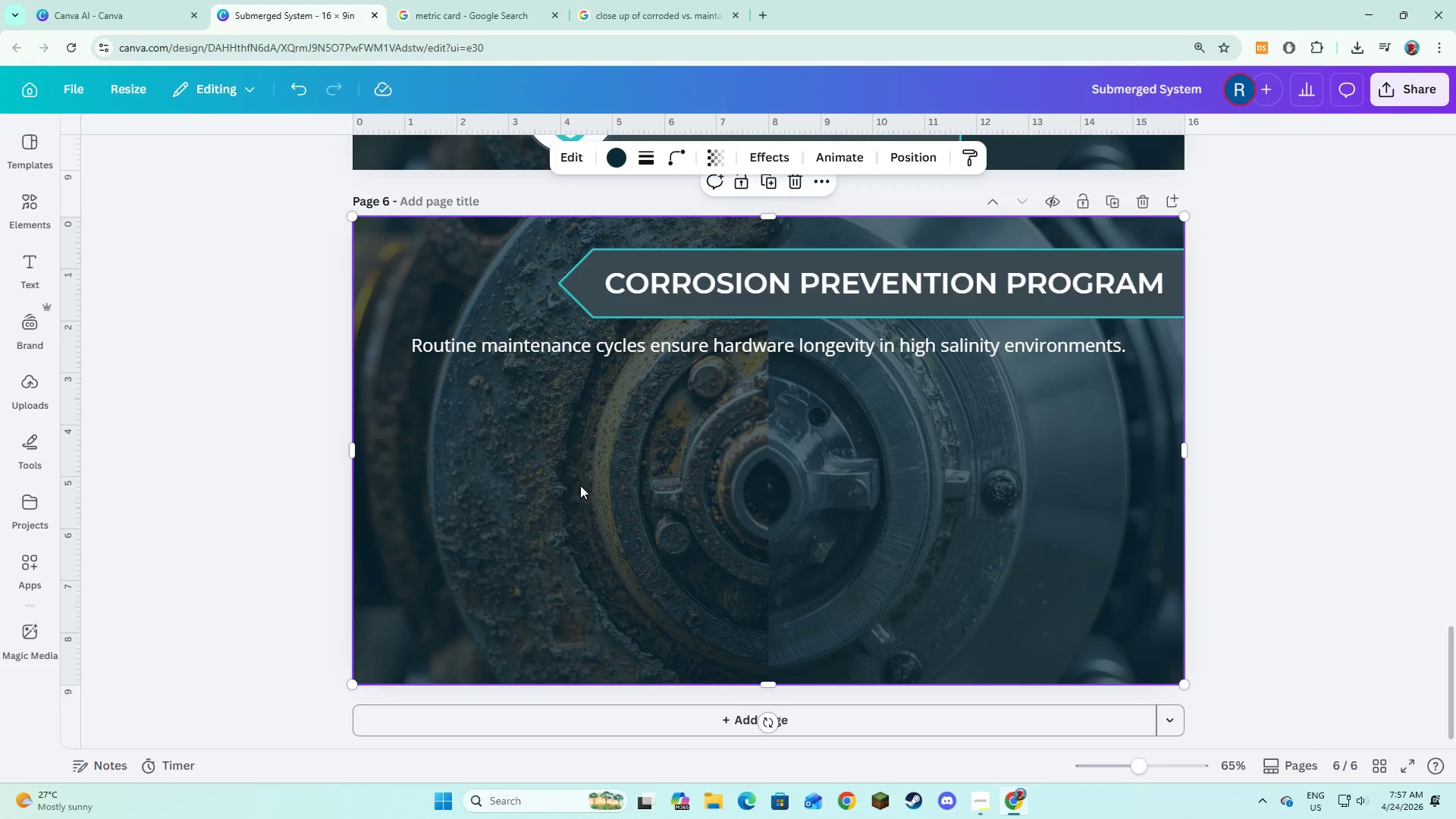 
key(Backspace)
 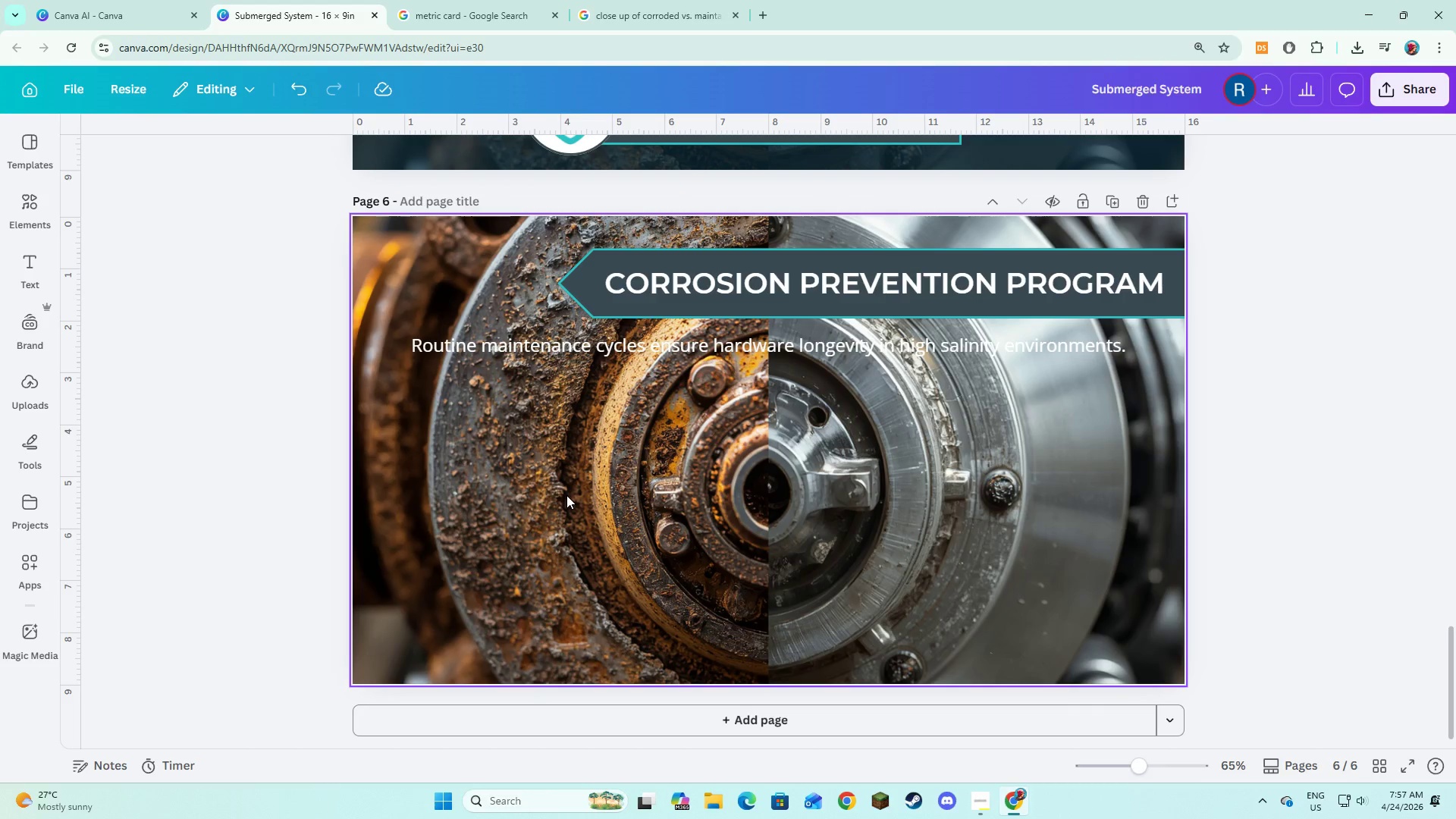 
left_click([566, 495])
 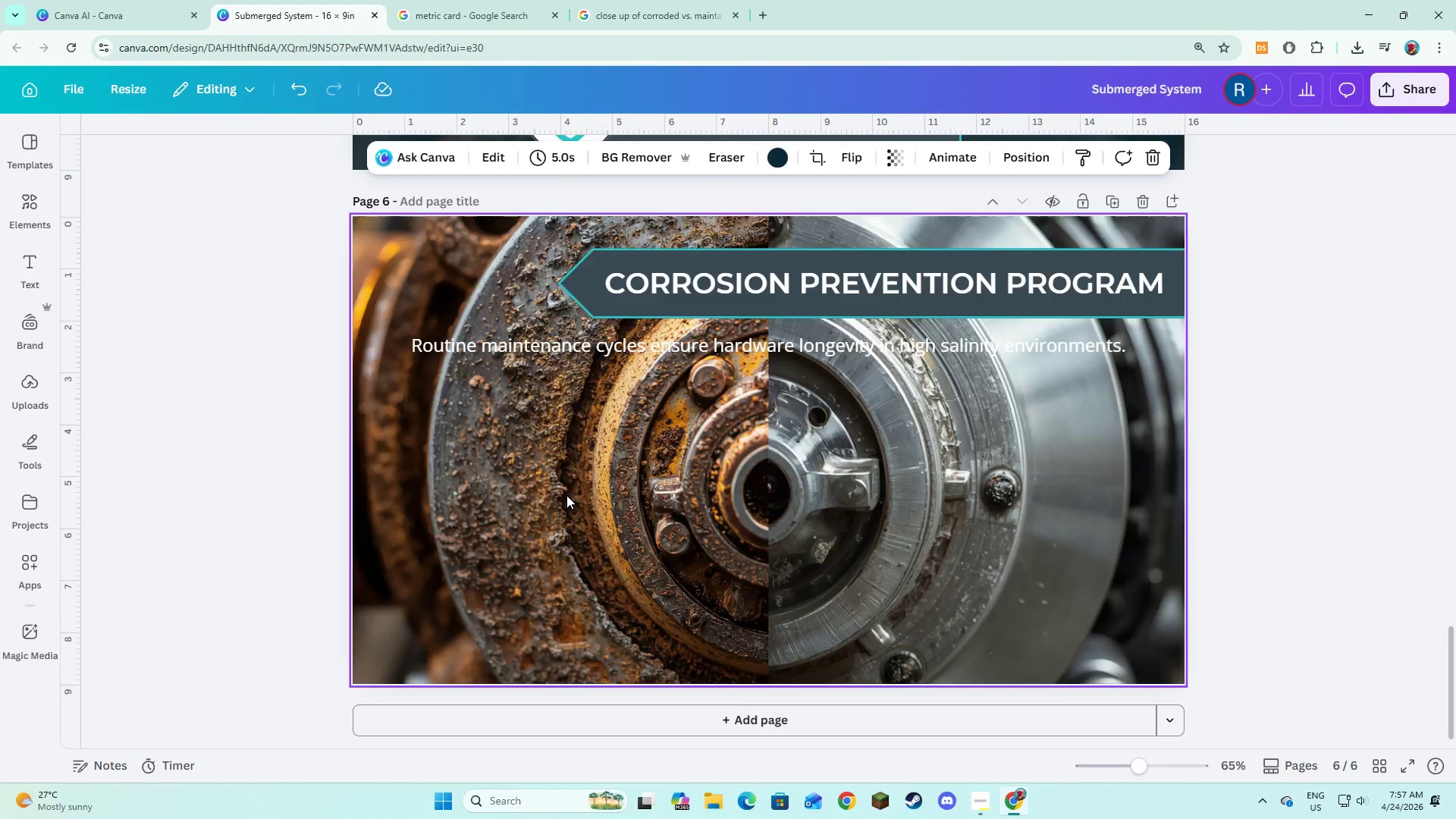 
key(Backspace)
 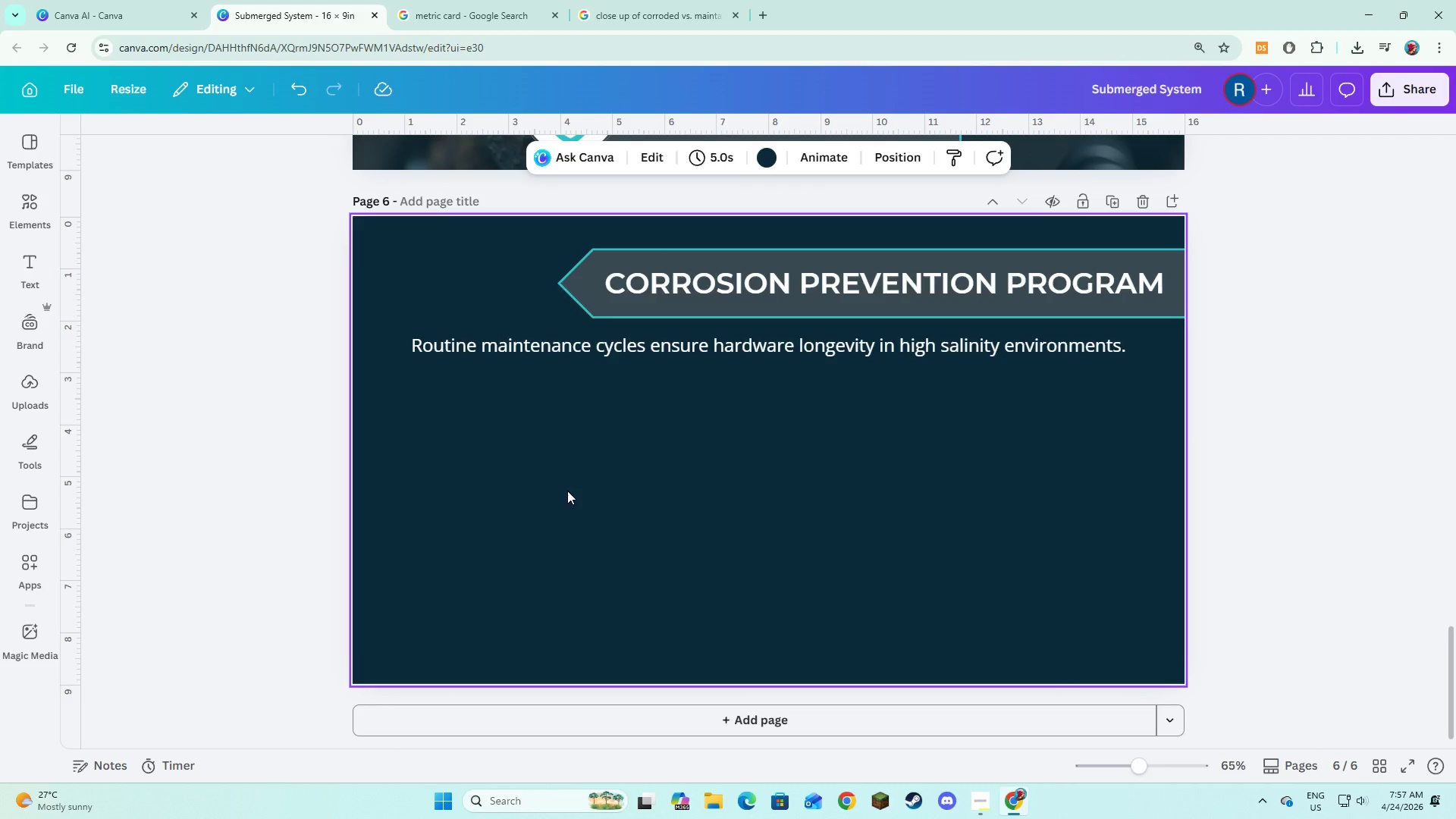 
scroll: coordinate [767, 380], scroll_direction: up, amount: 8.0
 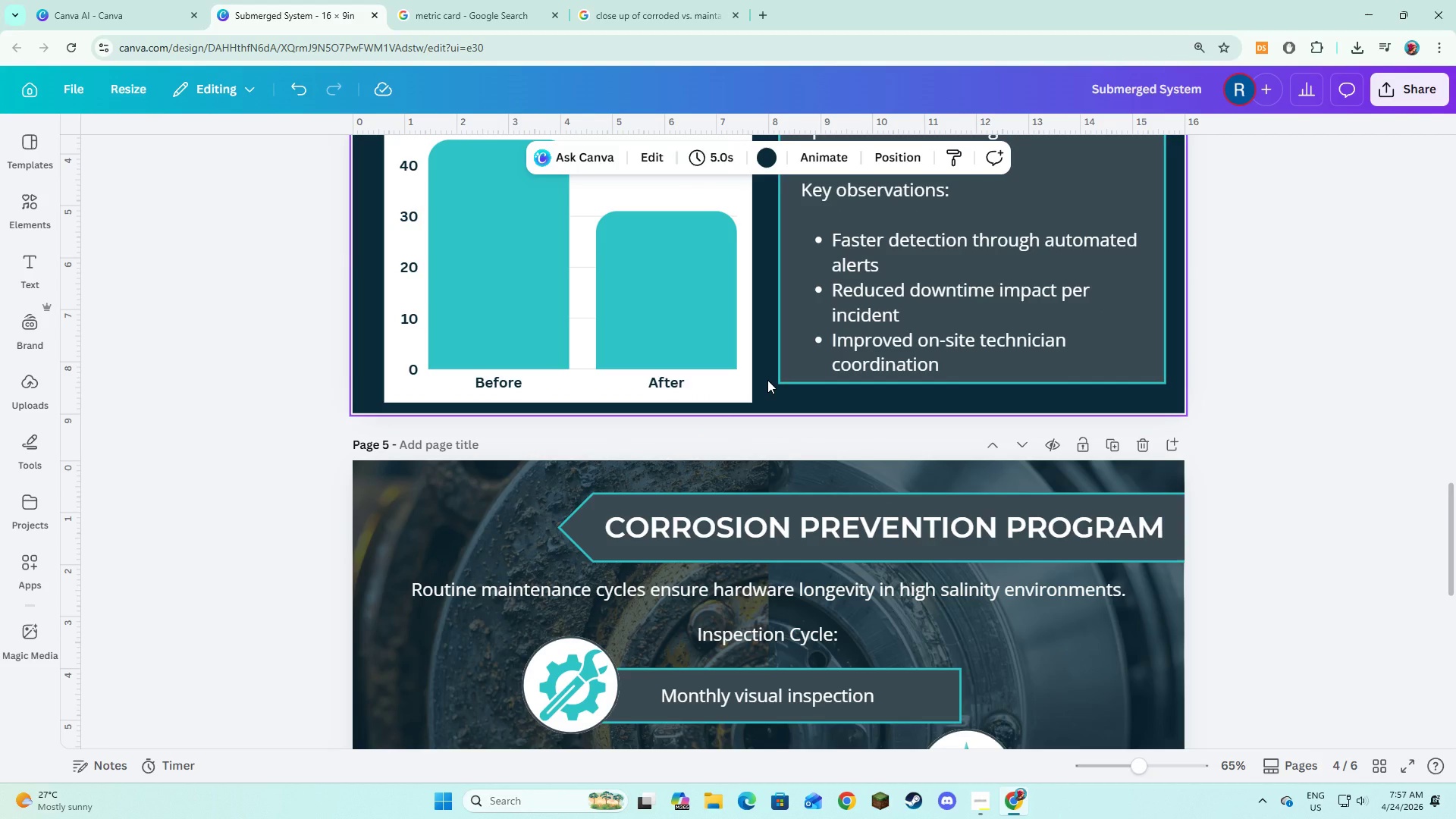 
wait(18.08)
 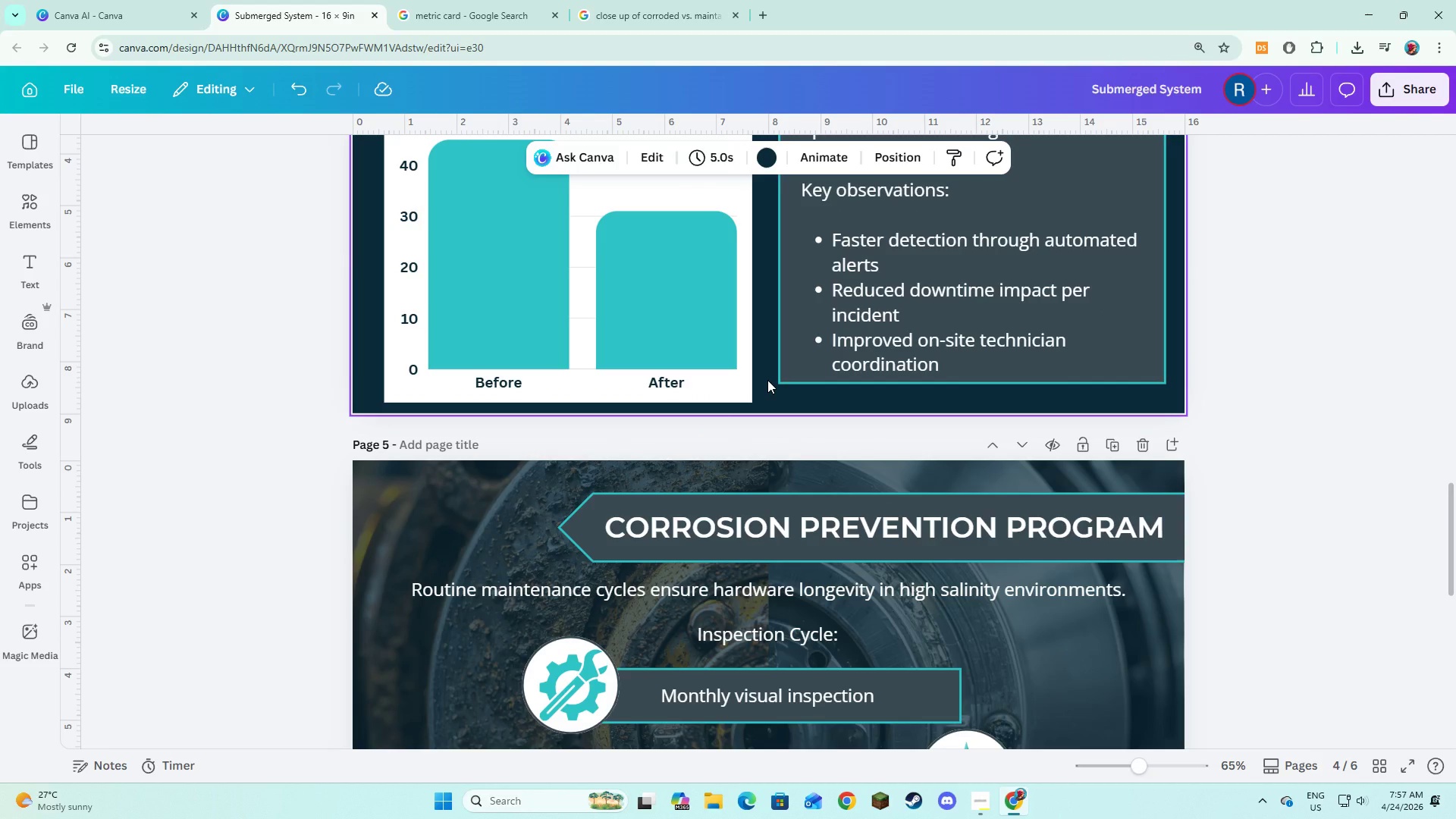 
scroll: coordinate [788, 309], scroll_direction: down, amount: 10.0
 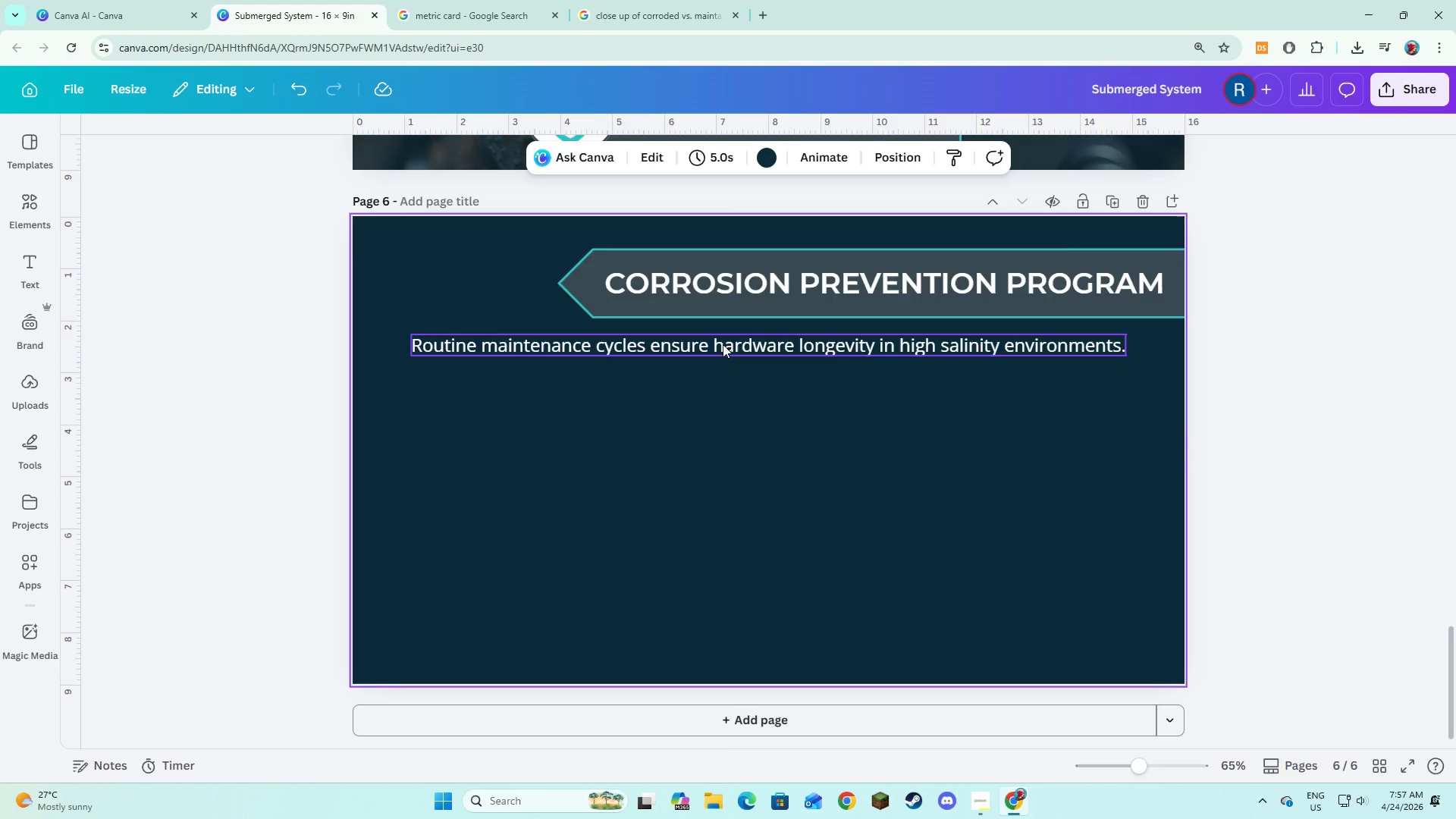 
key(Alt+AltLeft)
 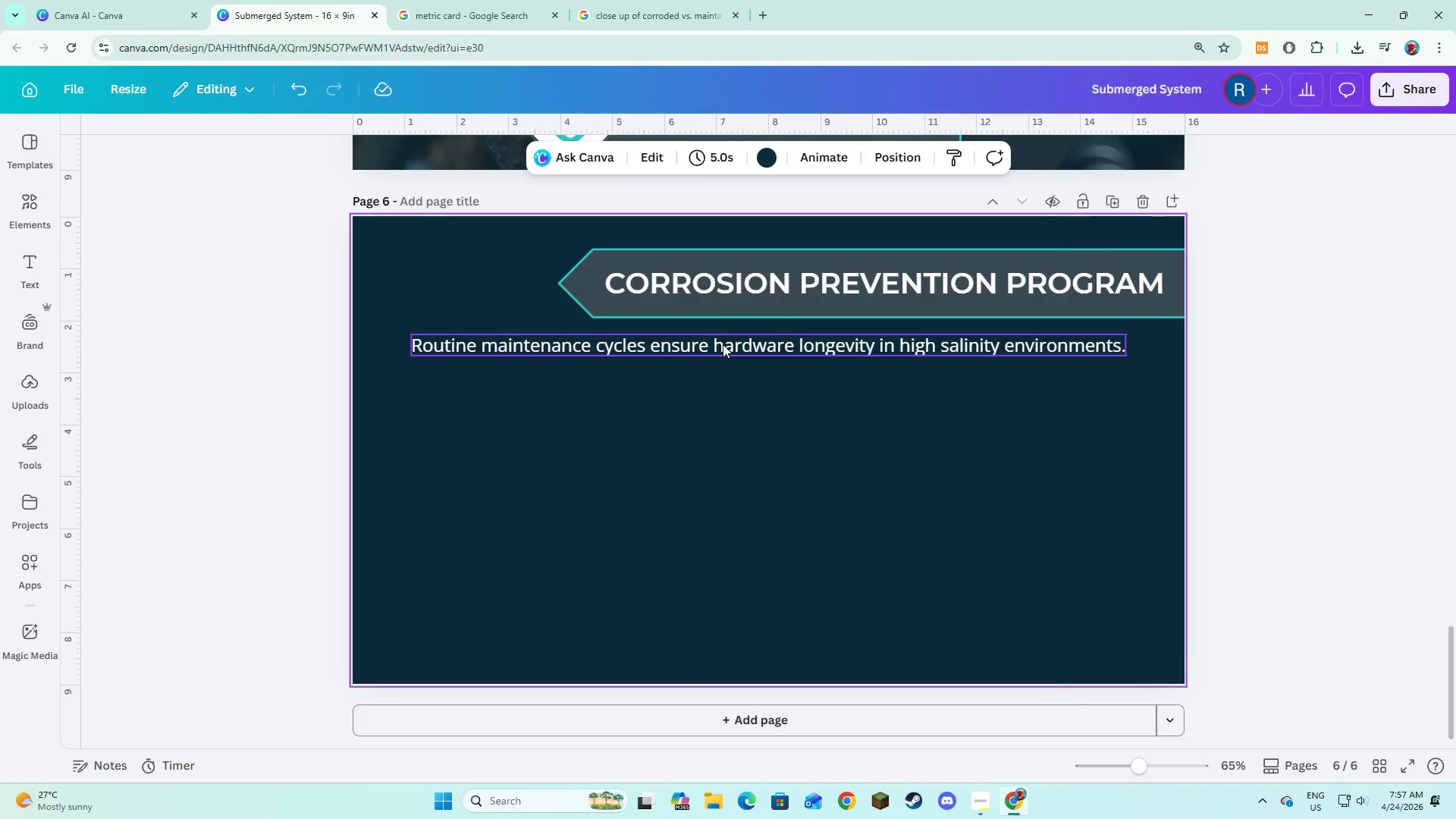 
key(Alt+Tab)